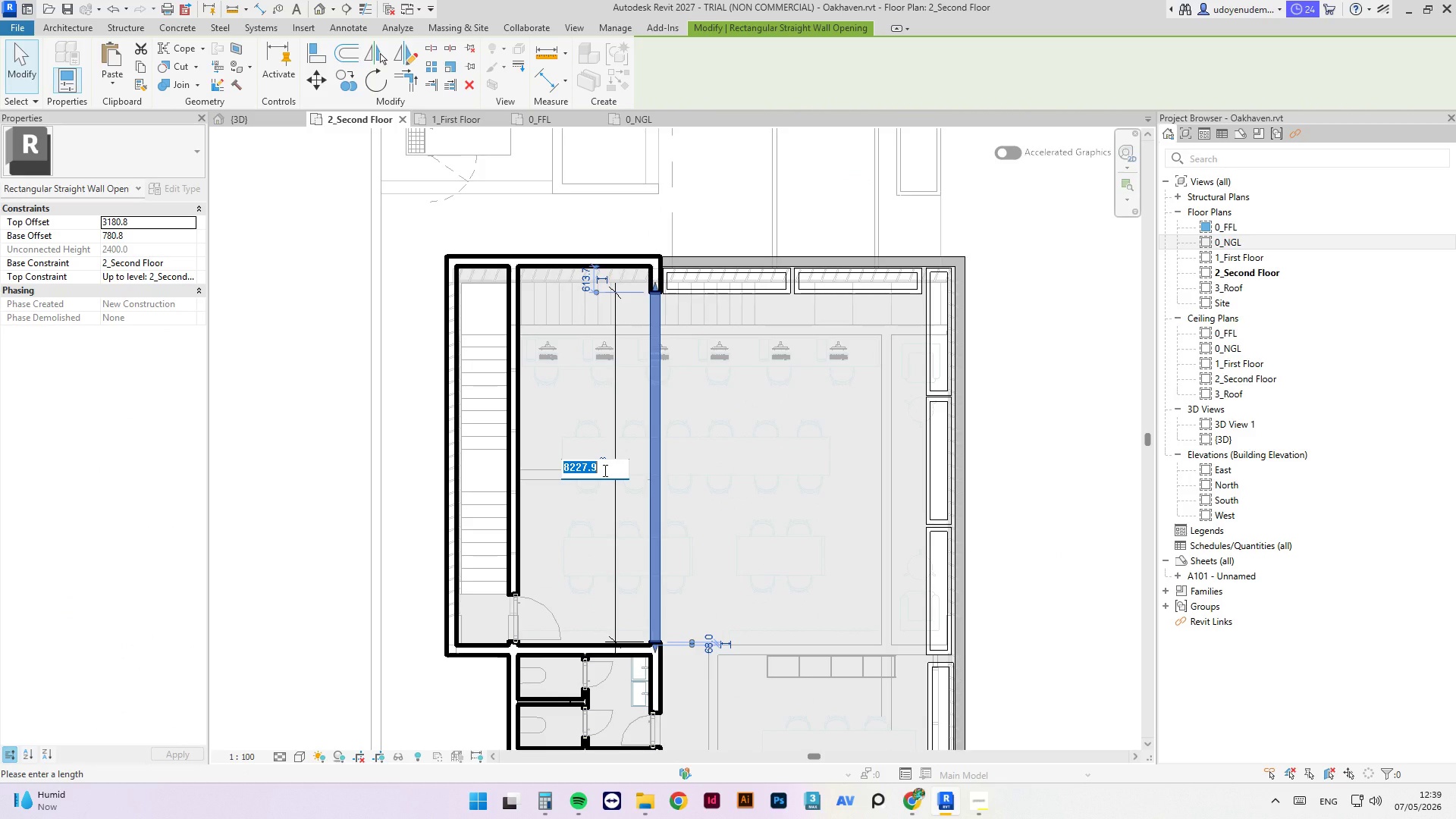 
key(Numpad8)
 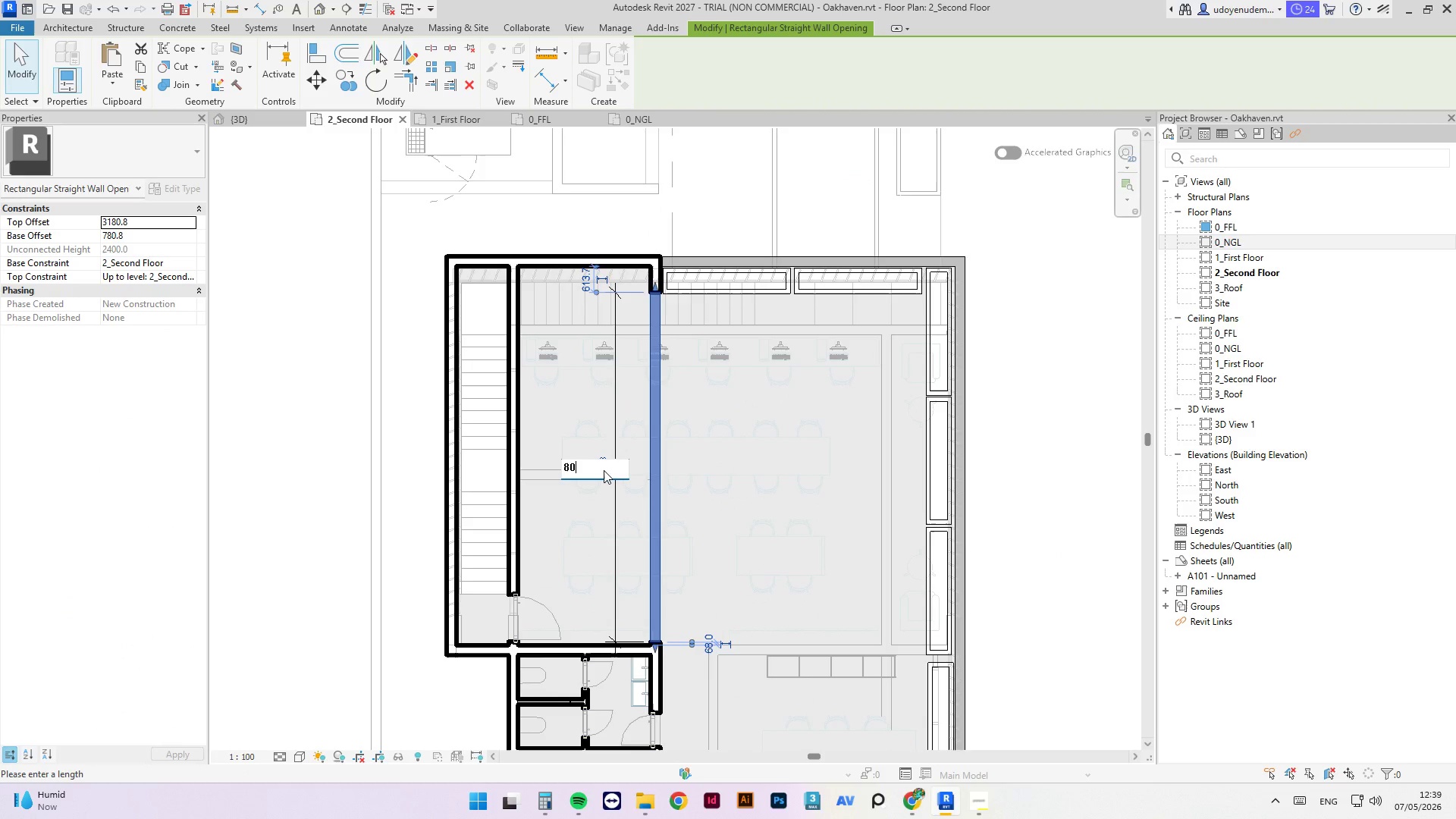 
key(Numpad0)
 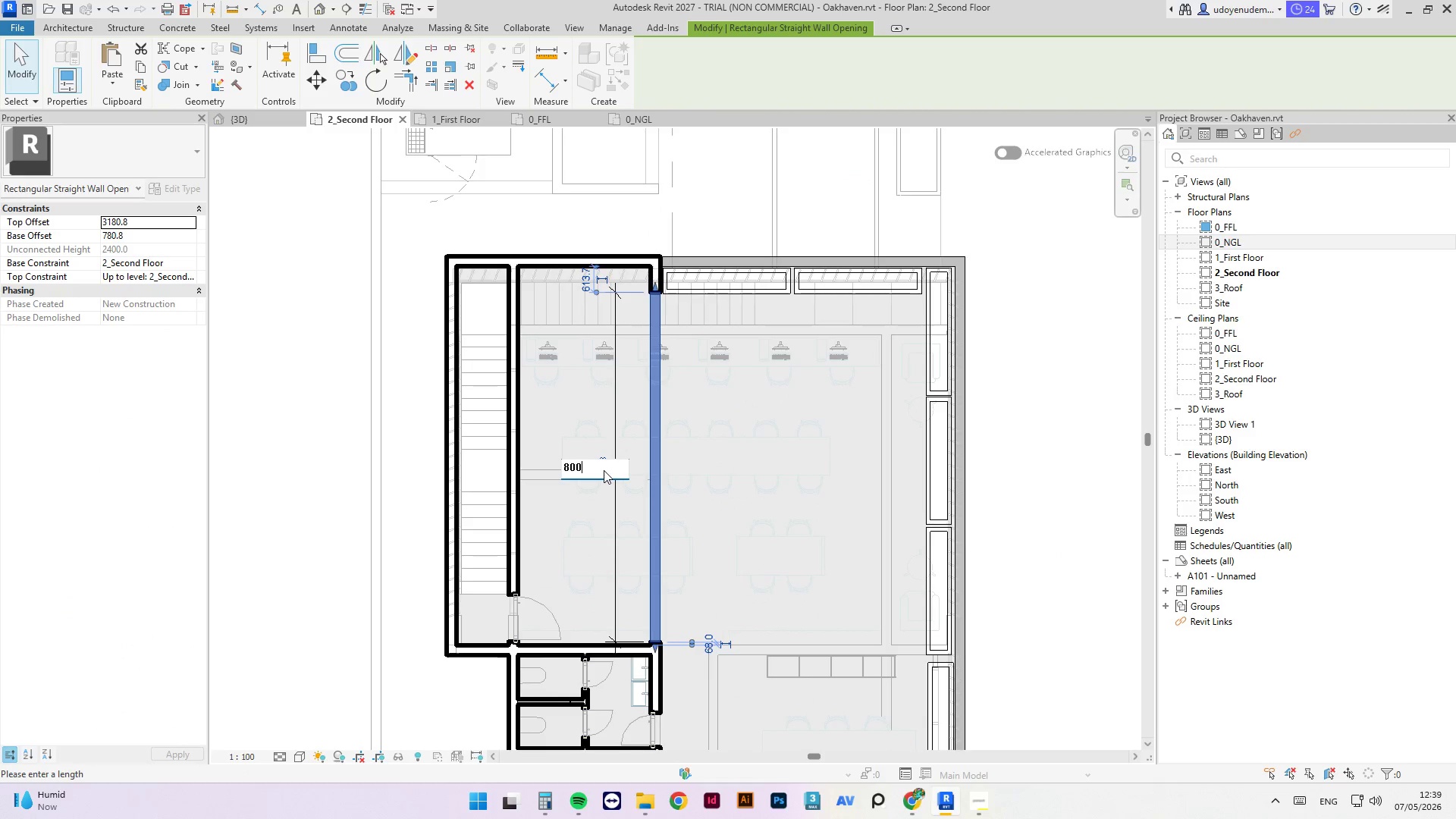 
key(Numpad0)
 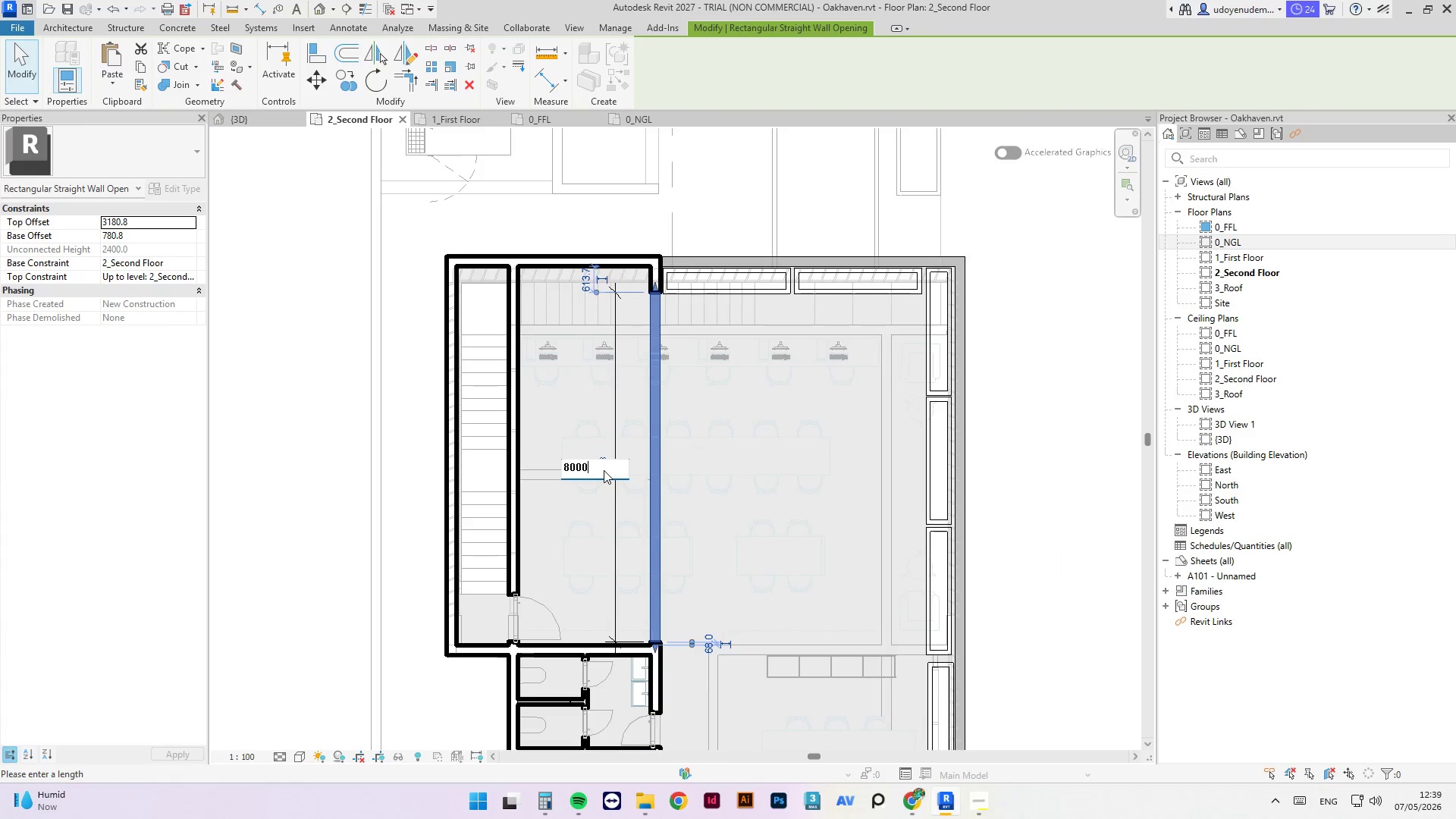 
key(Numpad0)
 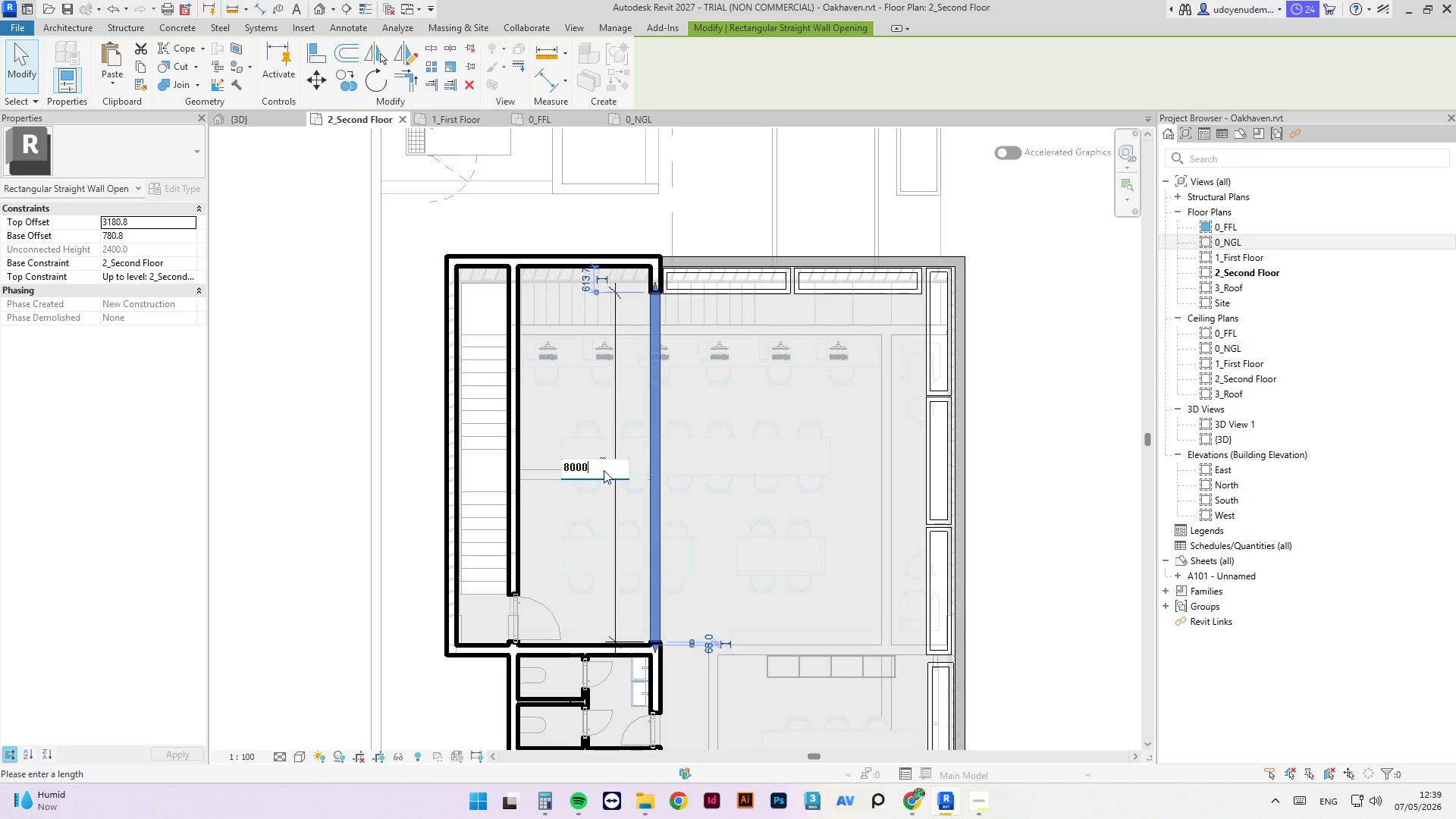 
key(NumpadEnter)
 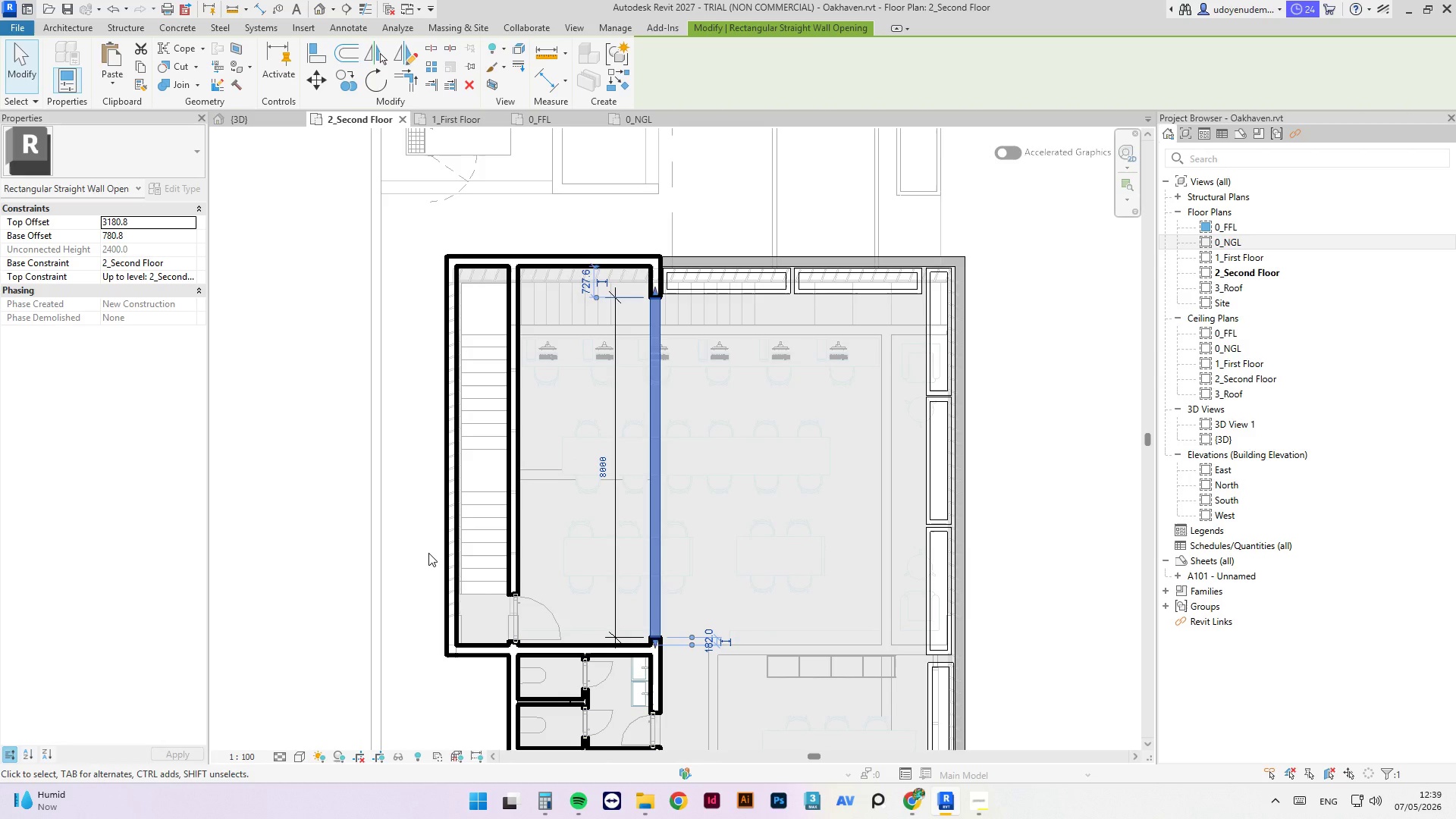 
type(AL)
 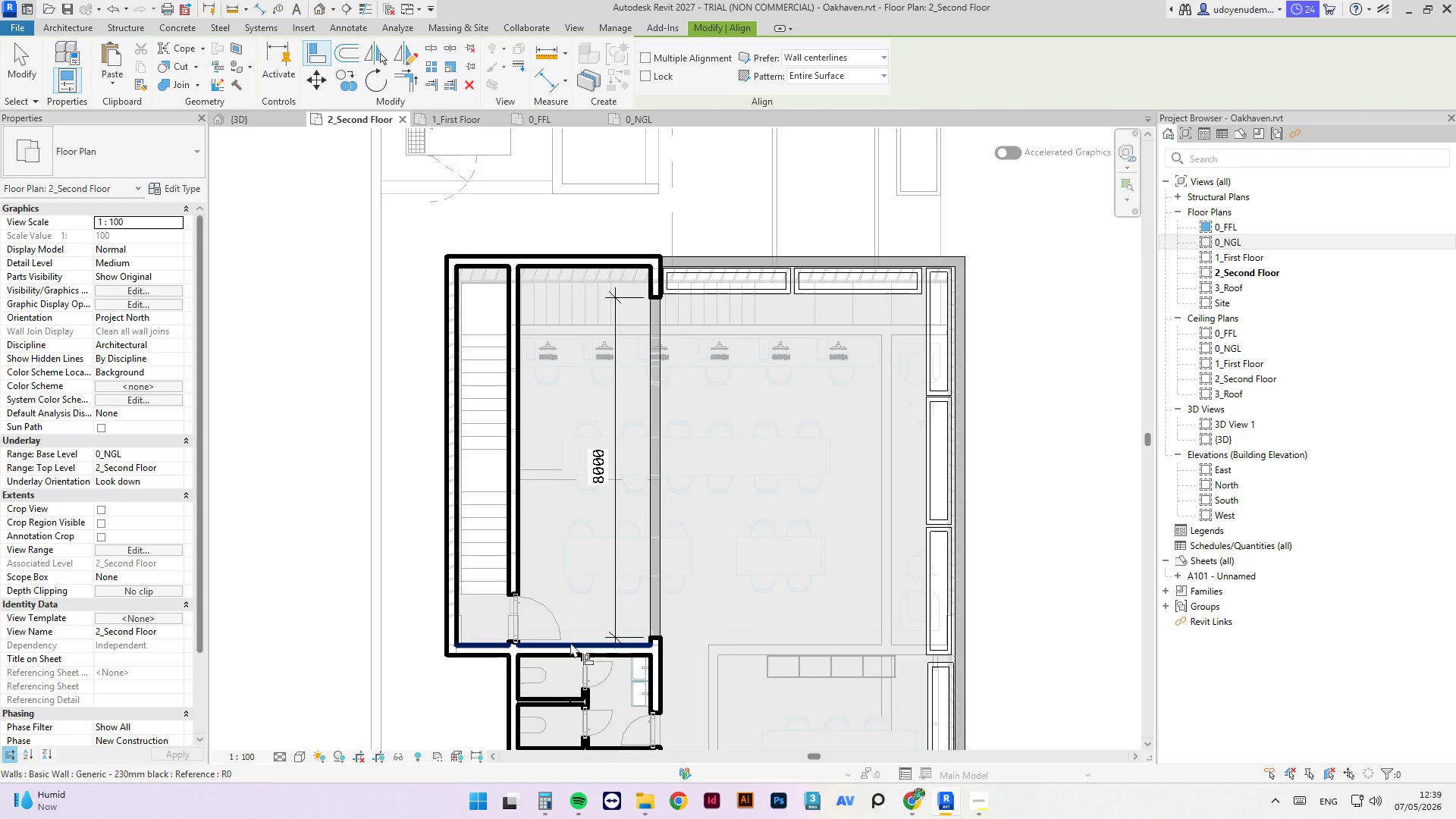 
left_click([570, 642])
 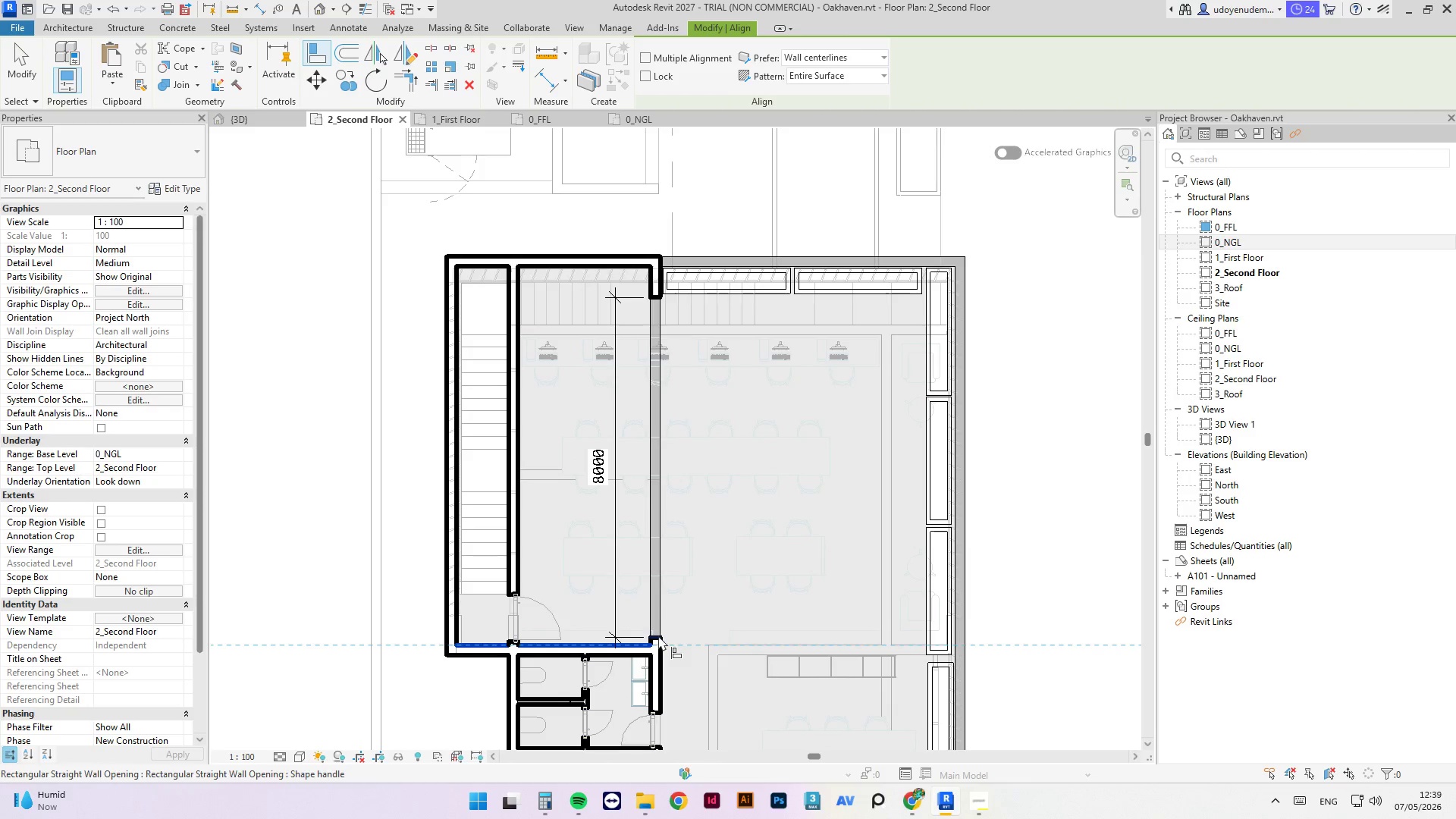 
scroll: coordinate [651, 635], scroll_direction: up, amount: 8.0
 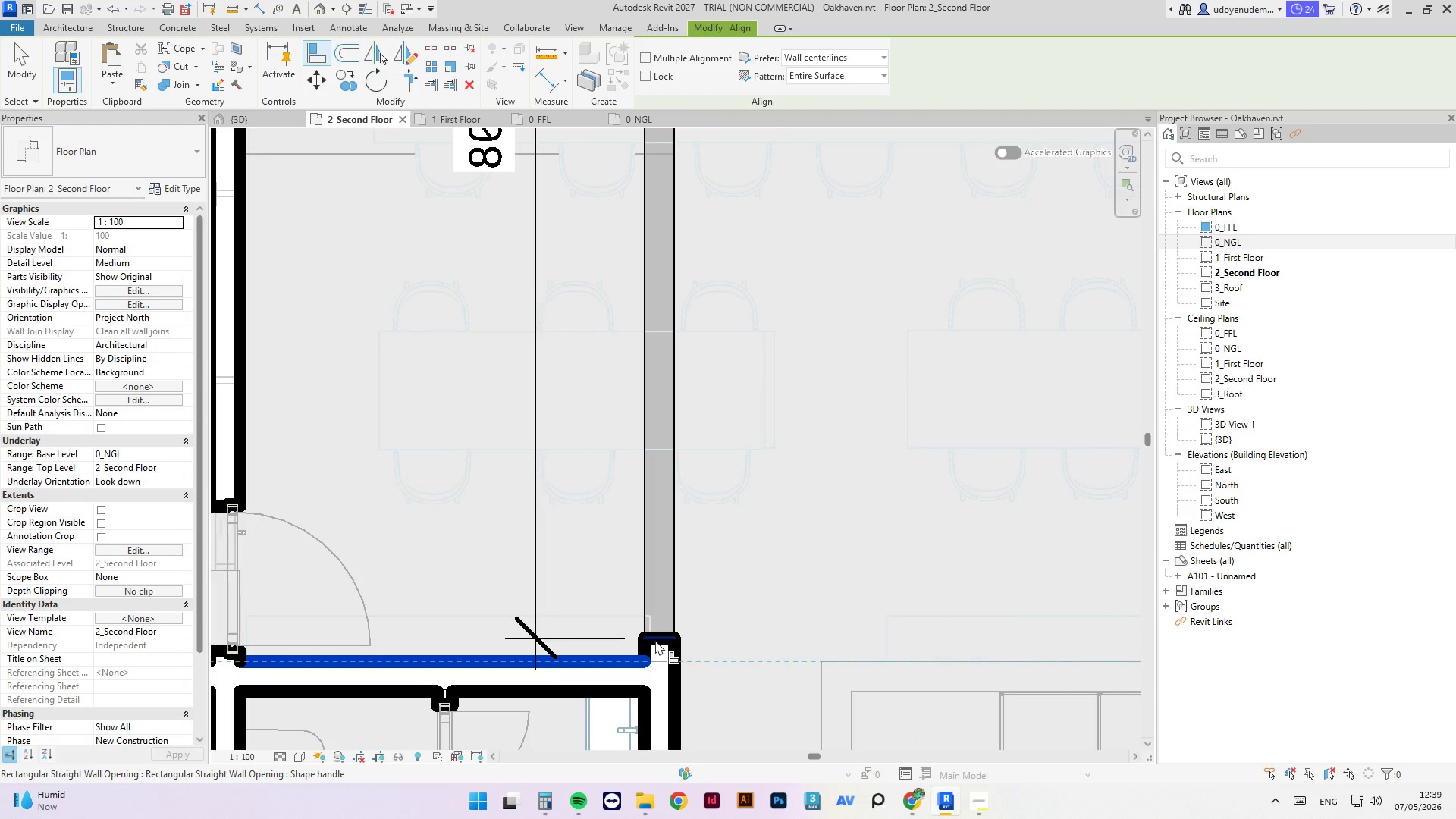 
left_click([655, 640])
 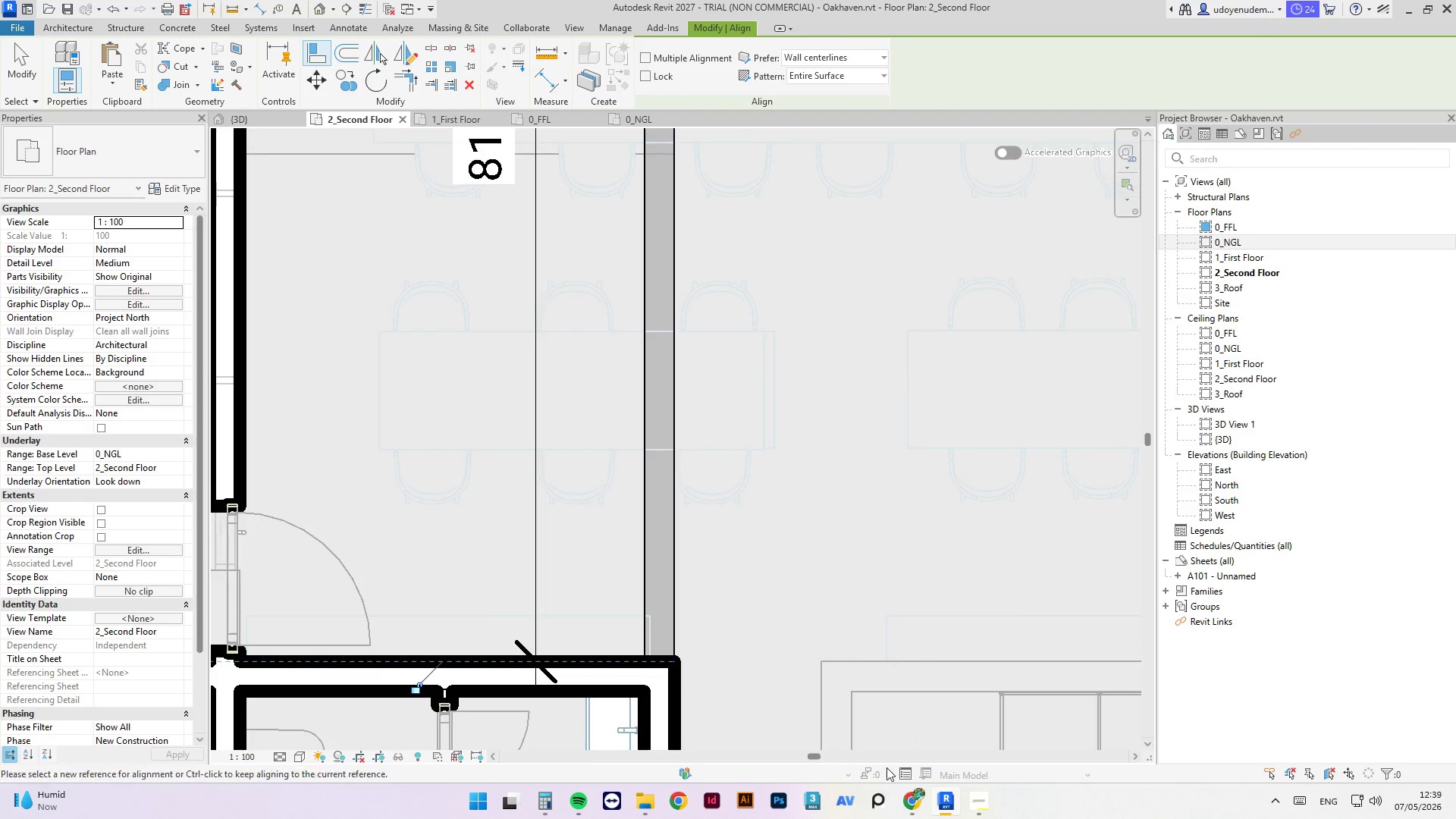 
key(Escape)
 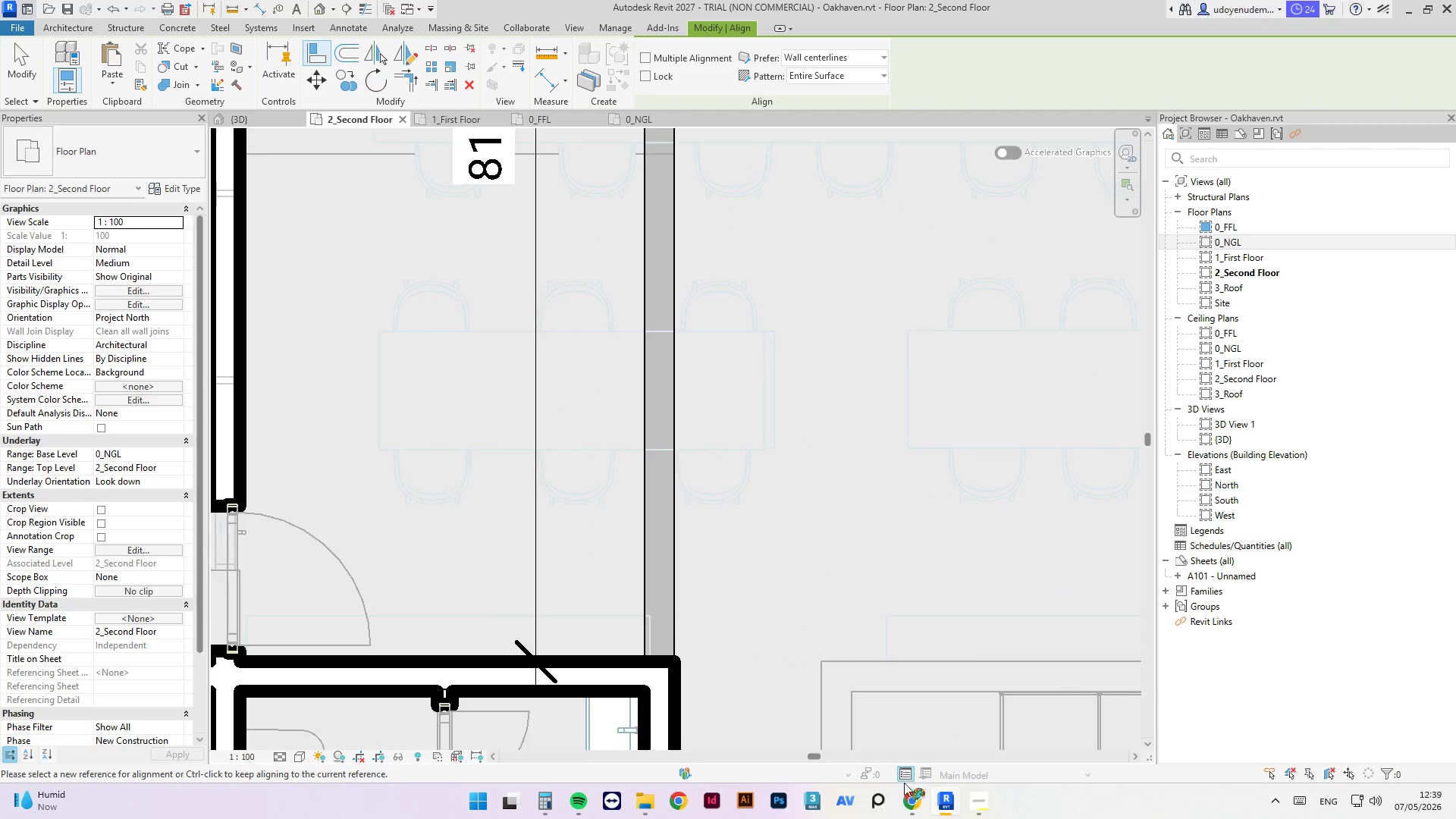 
key(Escape)